 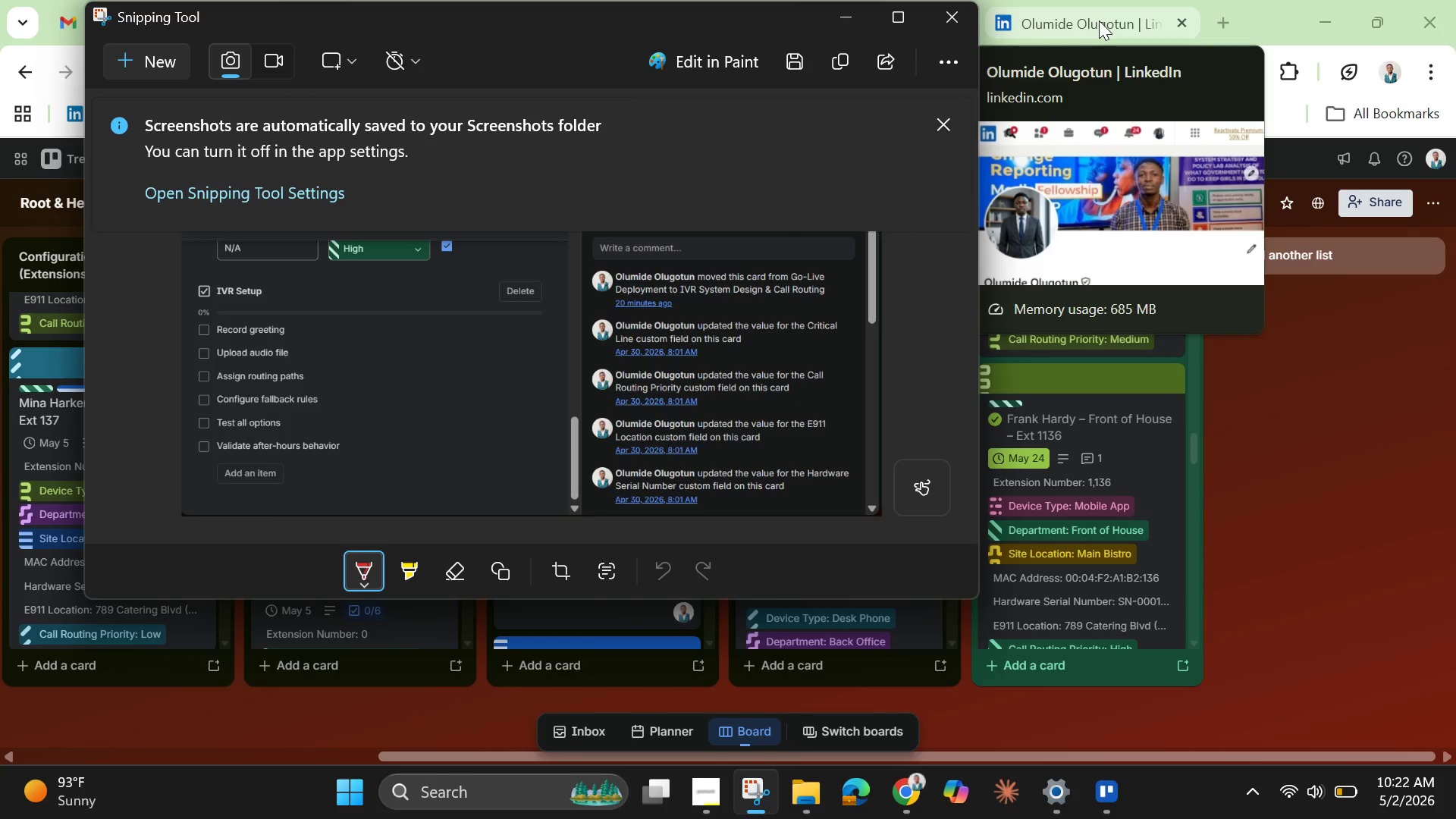 
mouse_move([874, 33])
 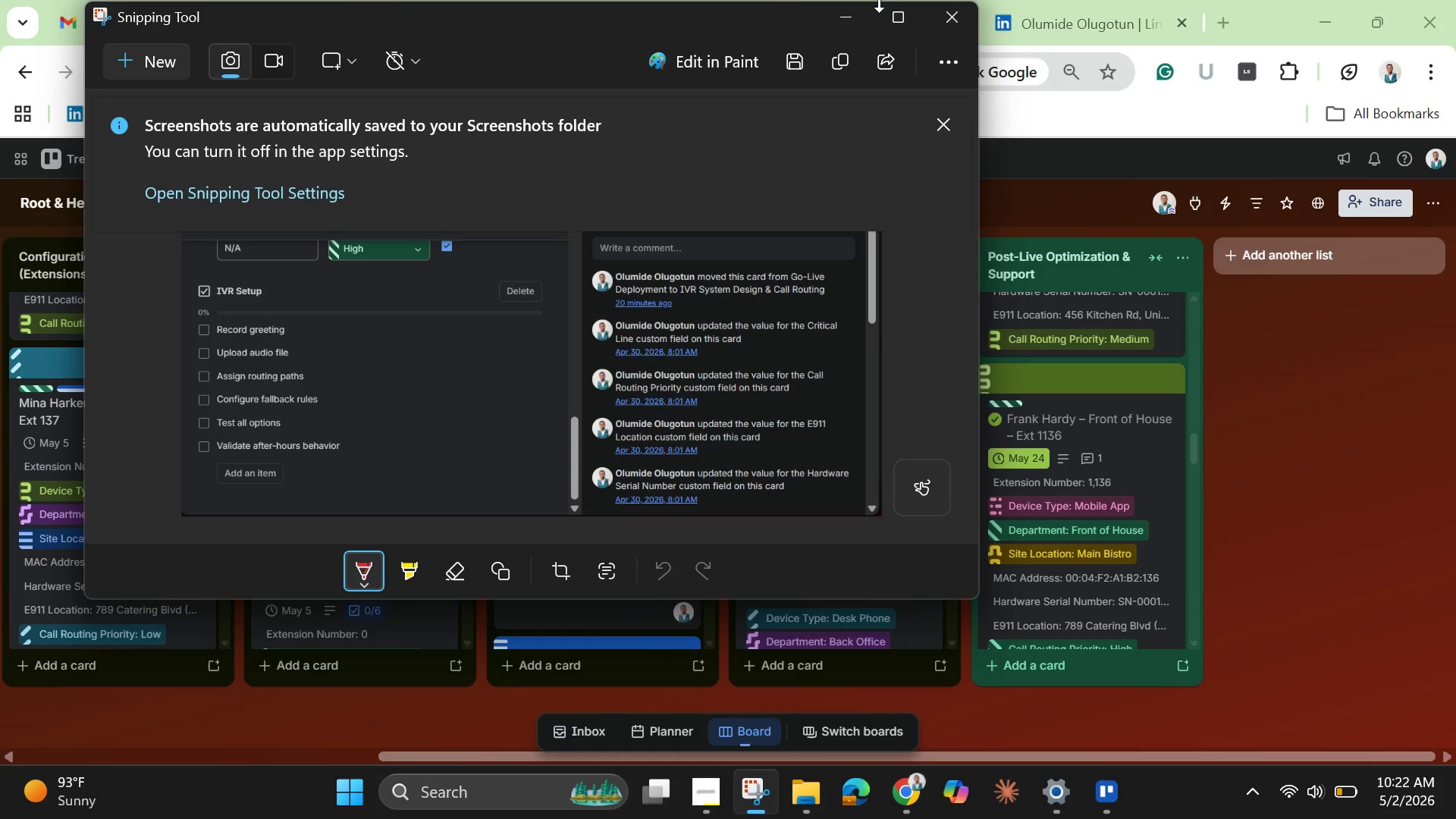 
mouse_move([852, 22])
 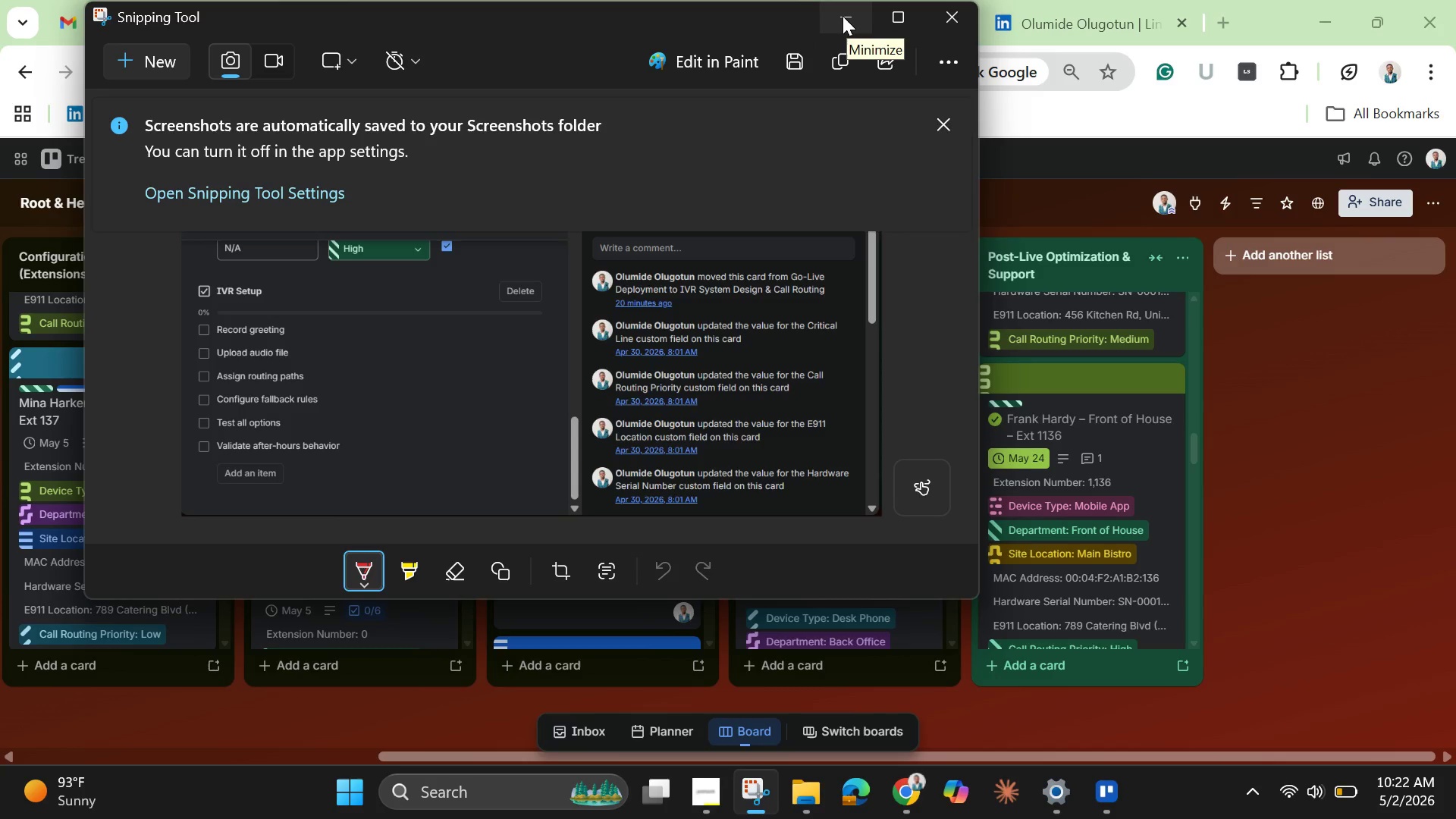 
wait(8.9)
 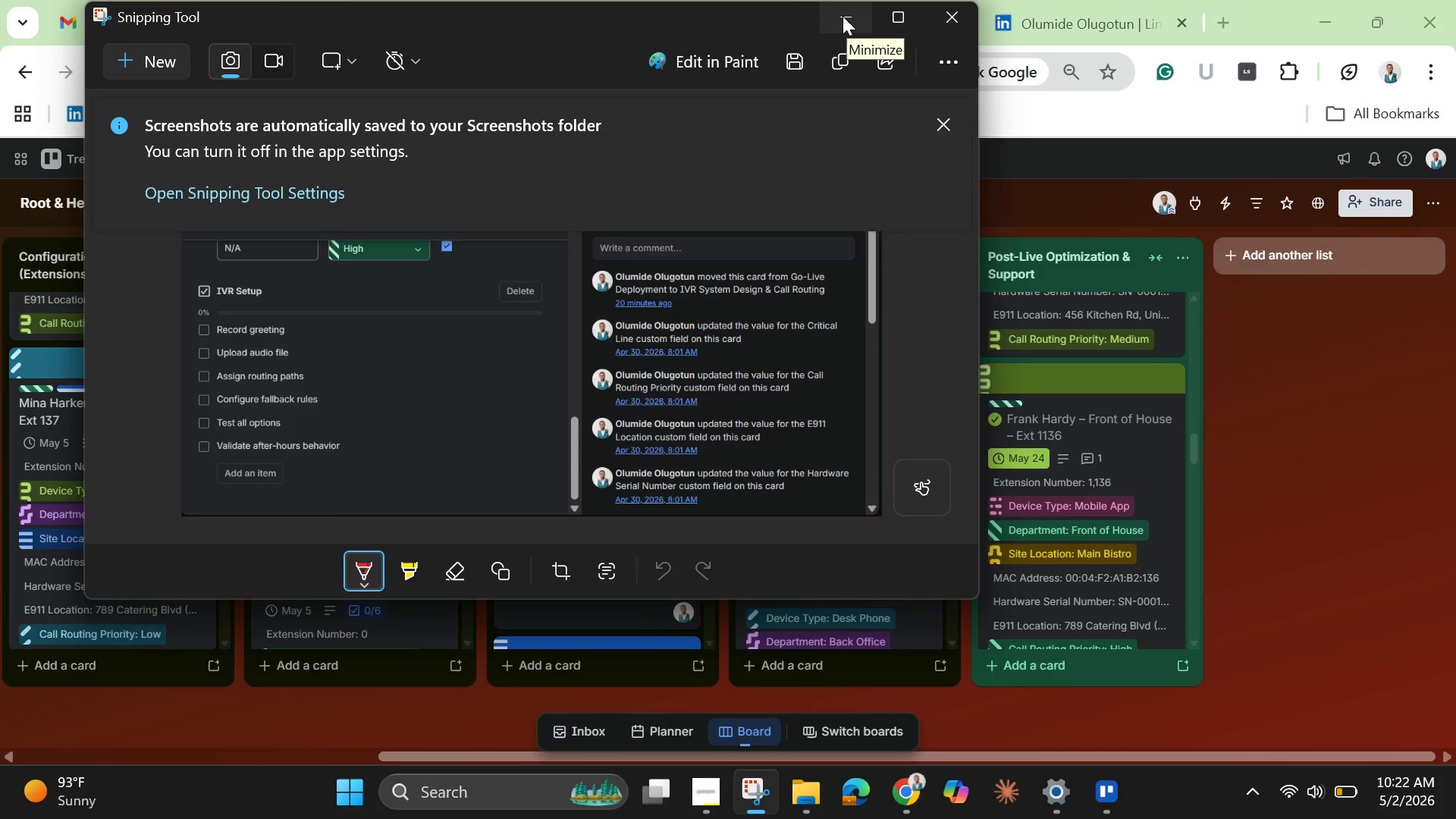 
left_click([855, 17])
 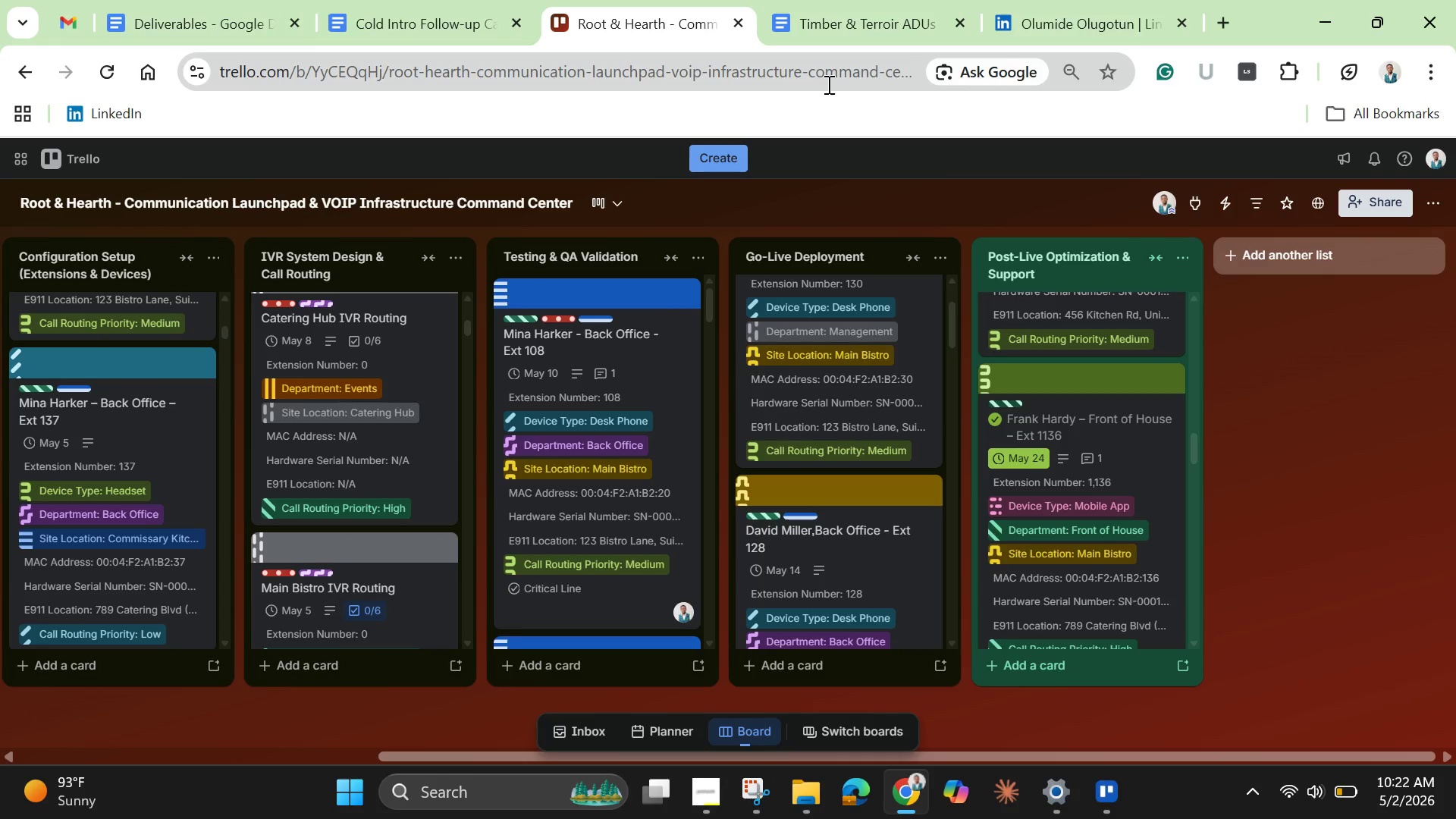 
wait(12.86)
 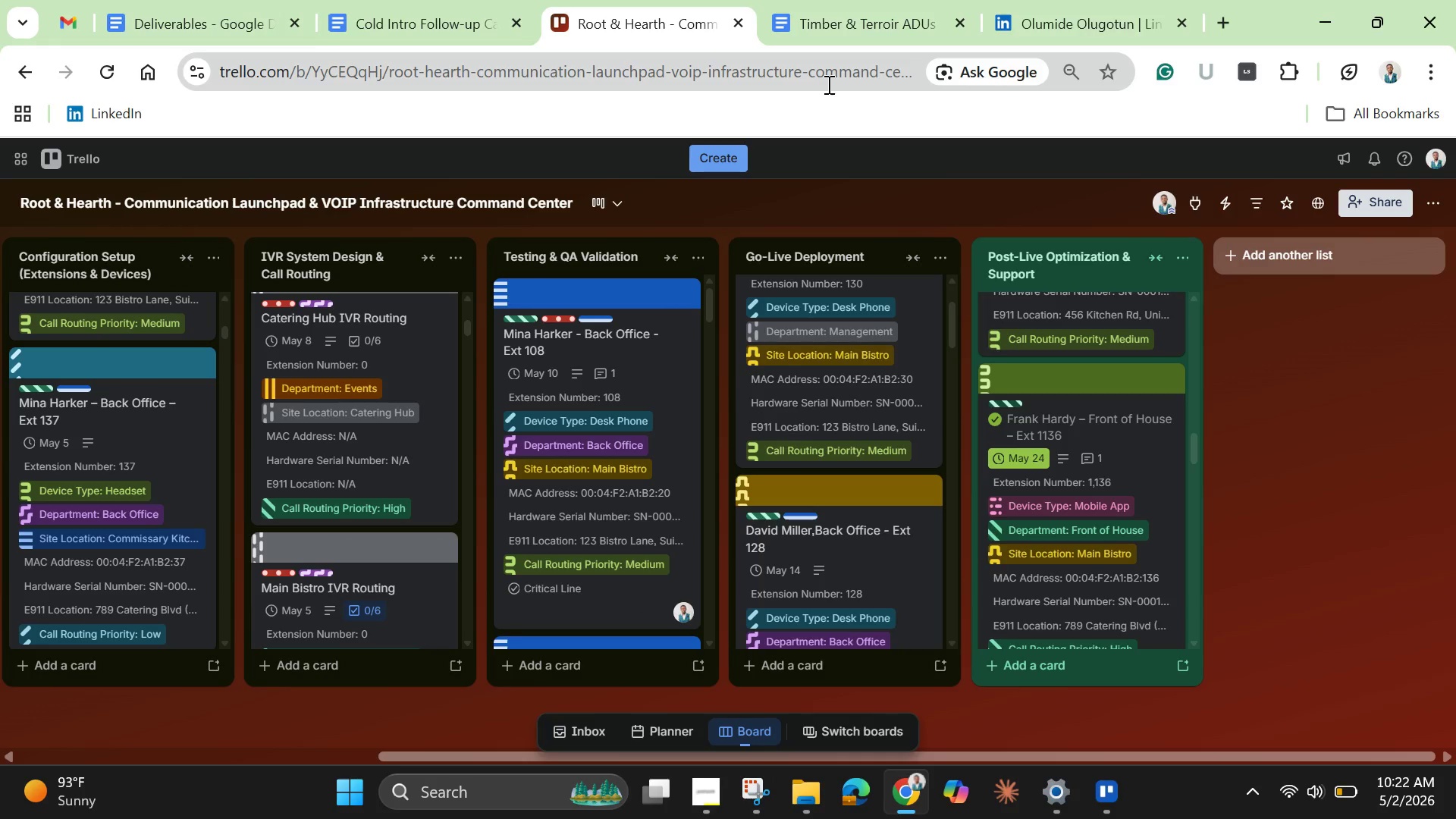 
left_click_drag(start_coordinate=[535, 752], to_coordinate=[12, 723])
 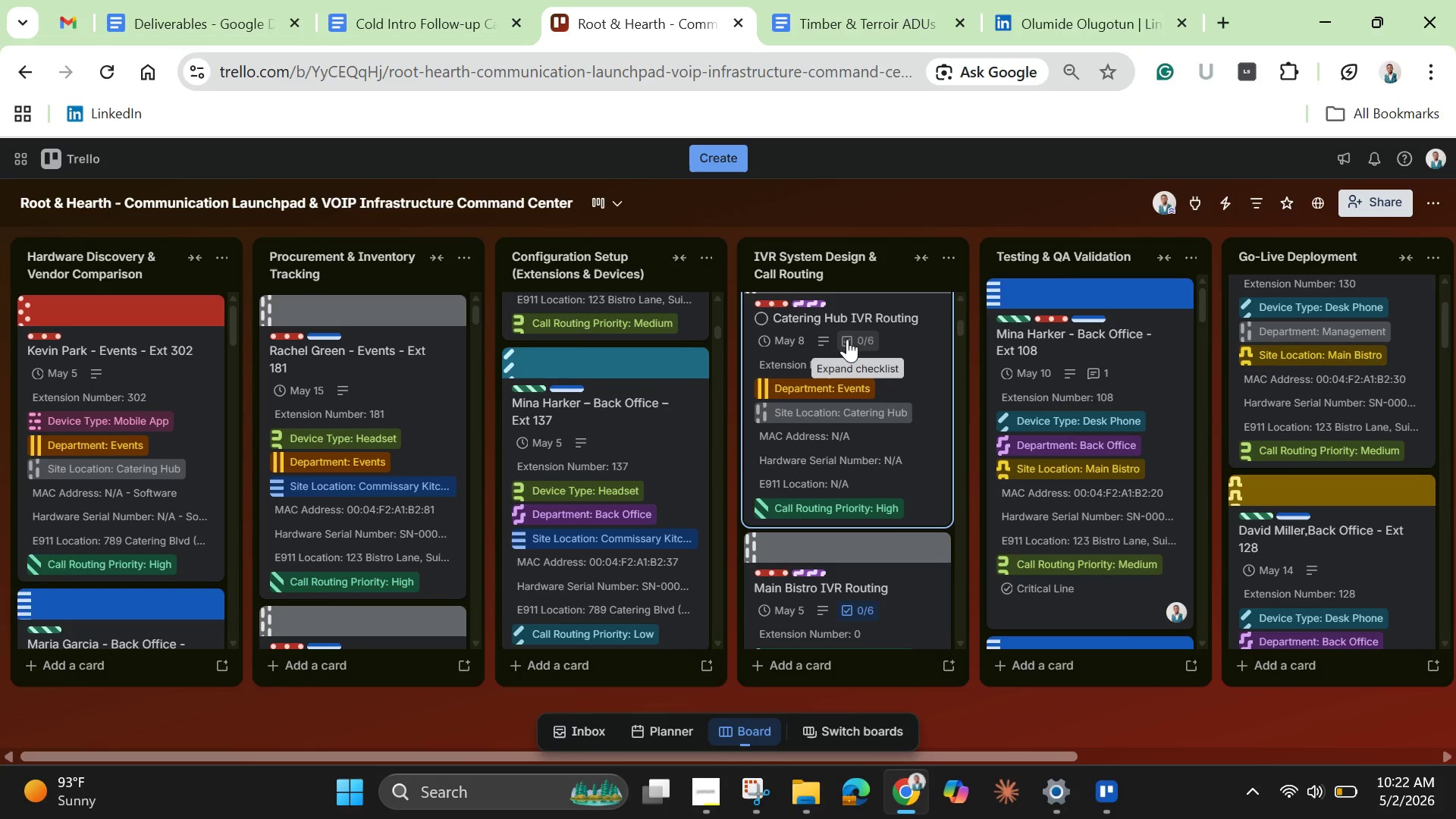 
wait(5.78)
 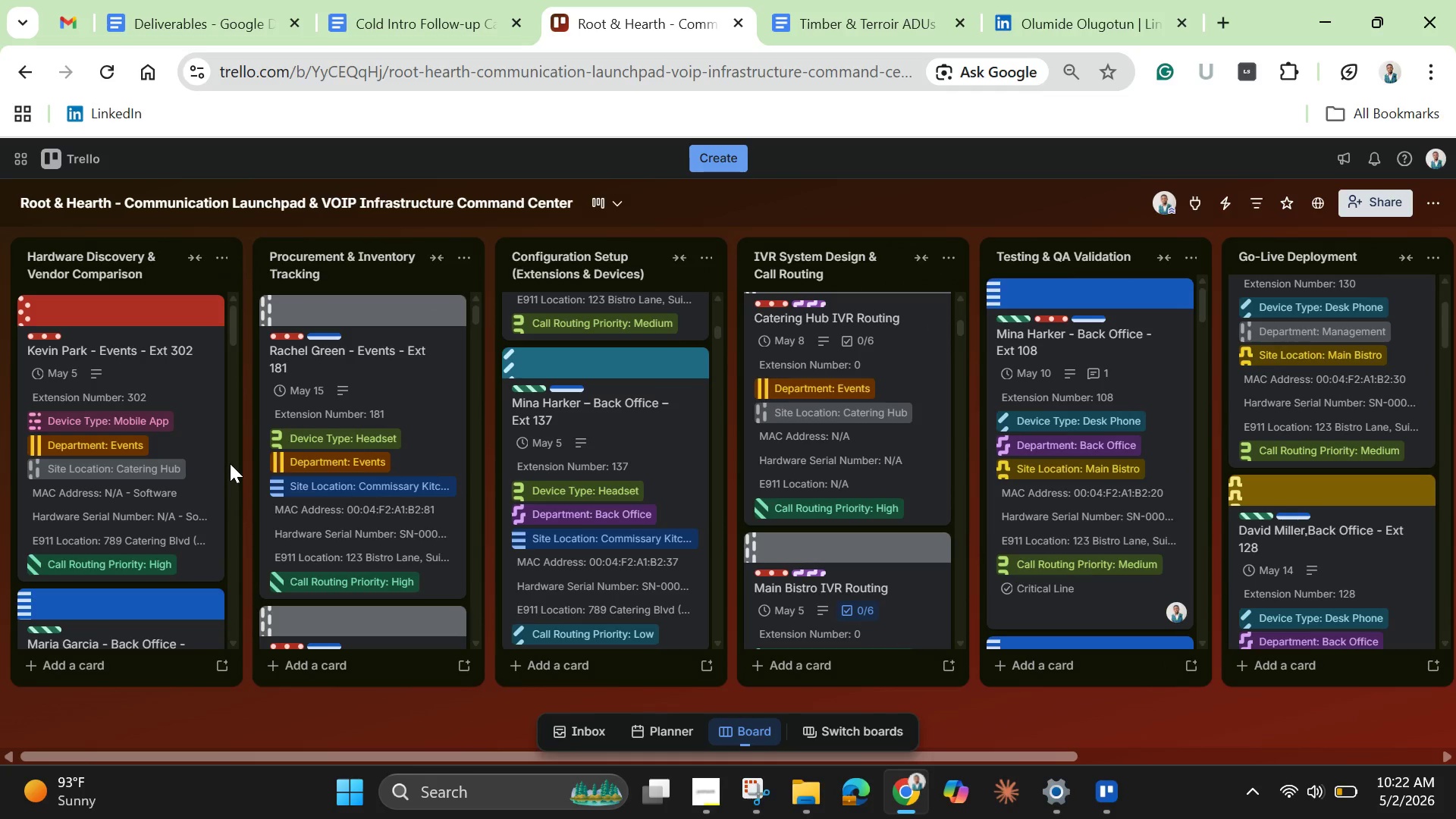 
scroll: coordinate [847, 339], scroll_direction: up, amount: 1.0
 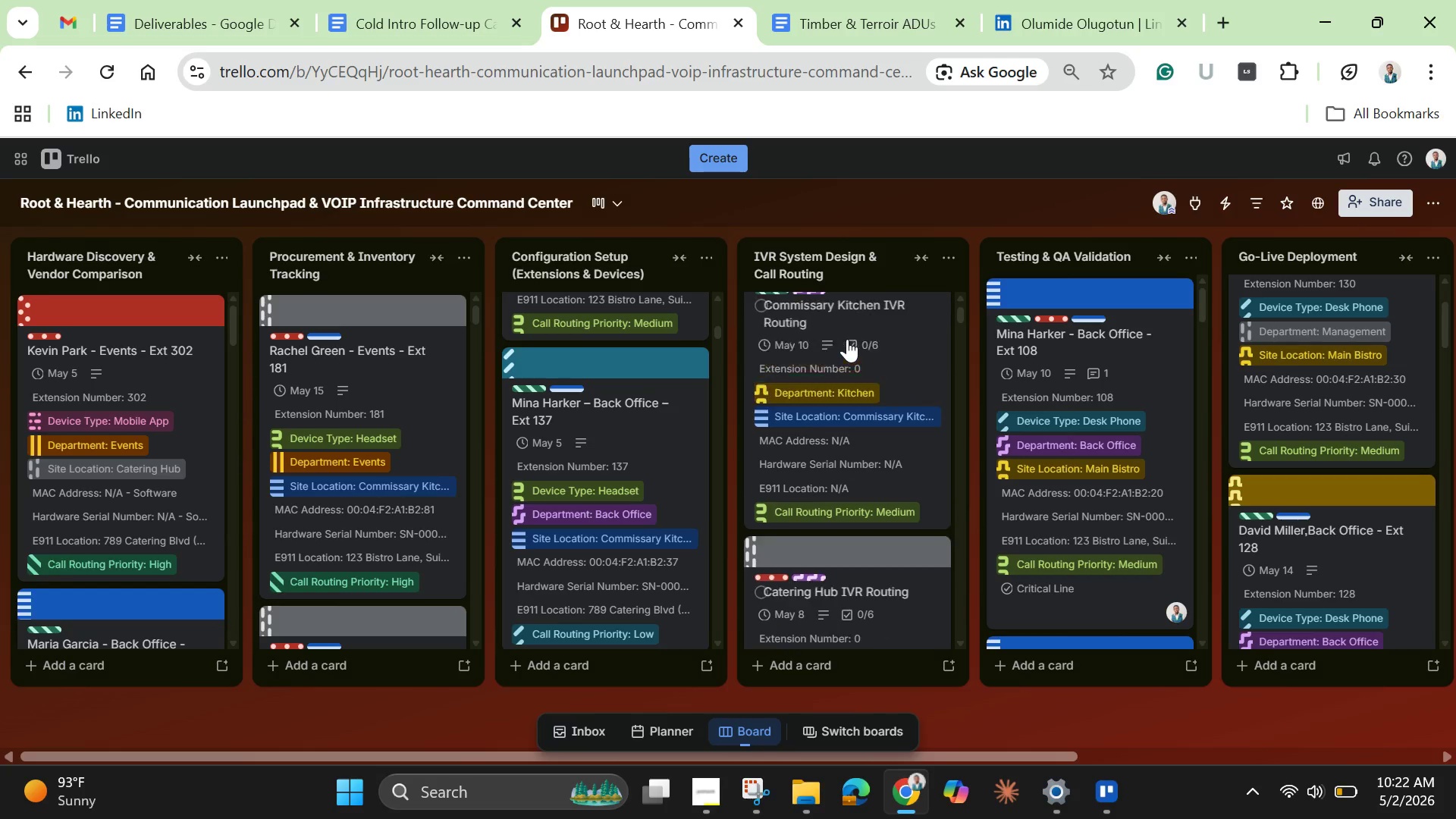 
scroll: coordinate [847, 339], scroll_direction: none, amount: 0.0
 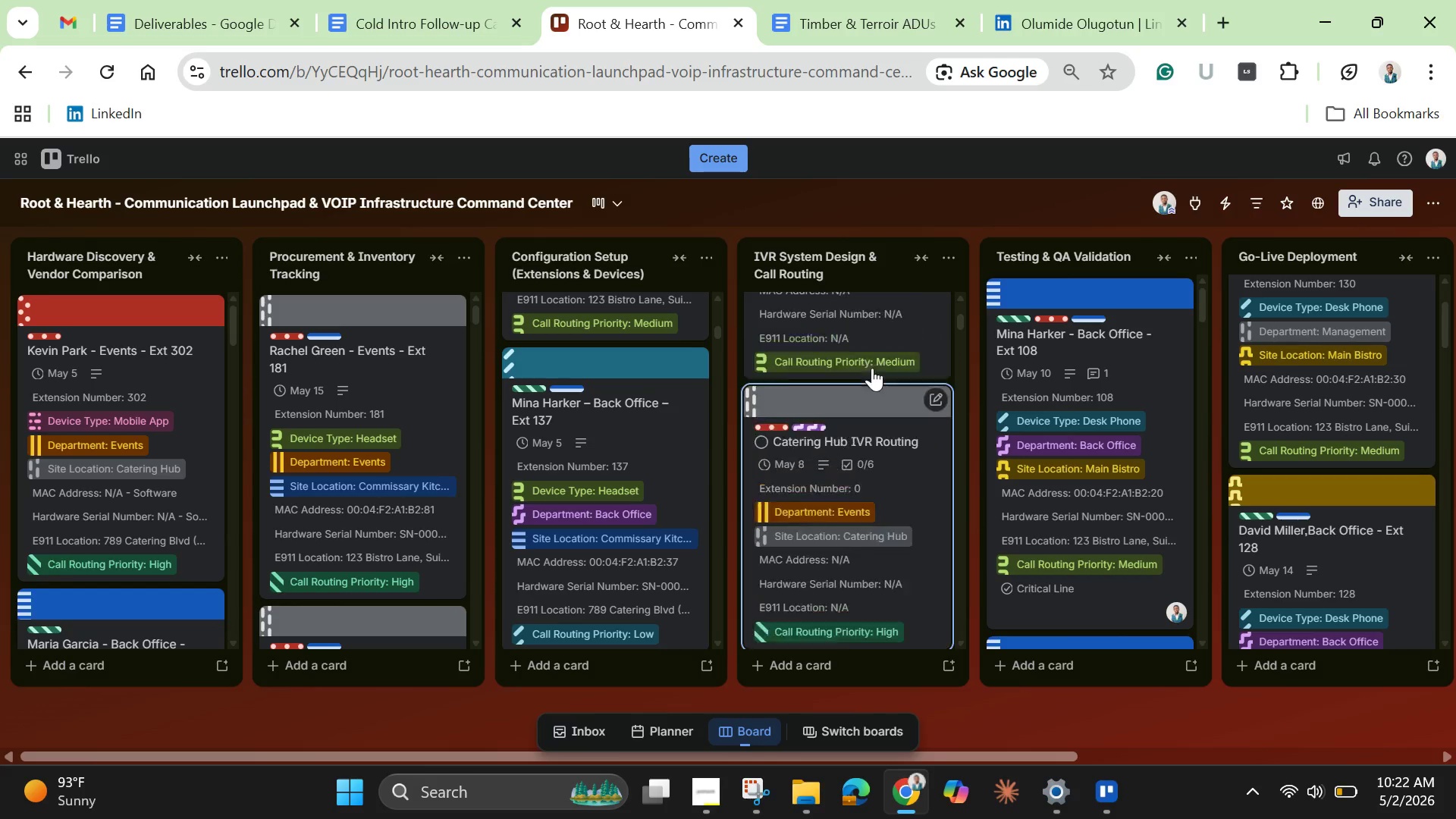 
scroll: coordinate [617, 337], scroll_direction: up, amount: 22.0
 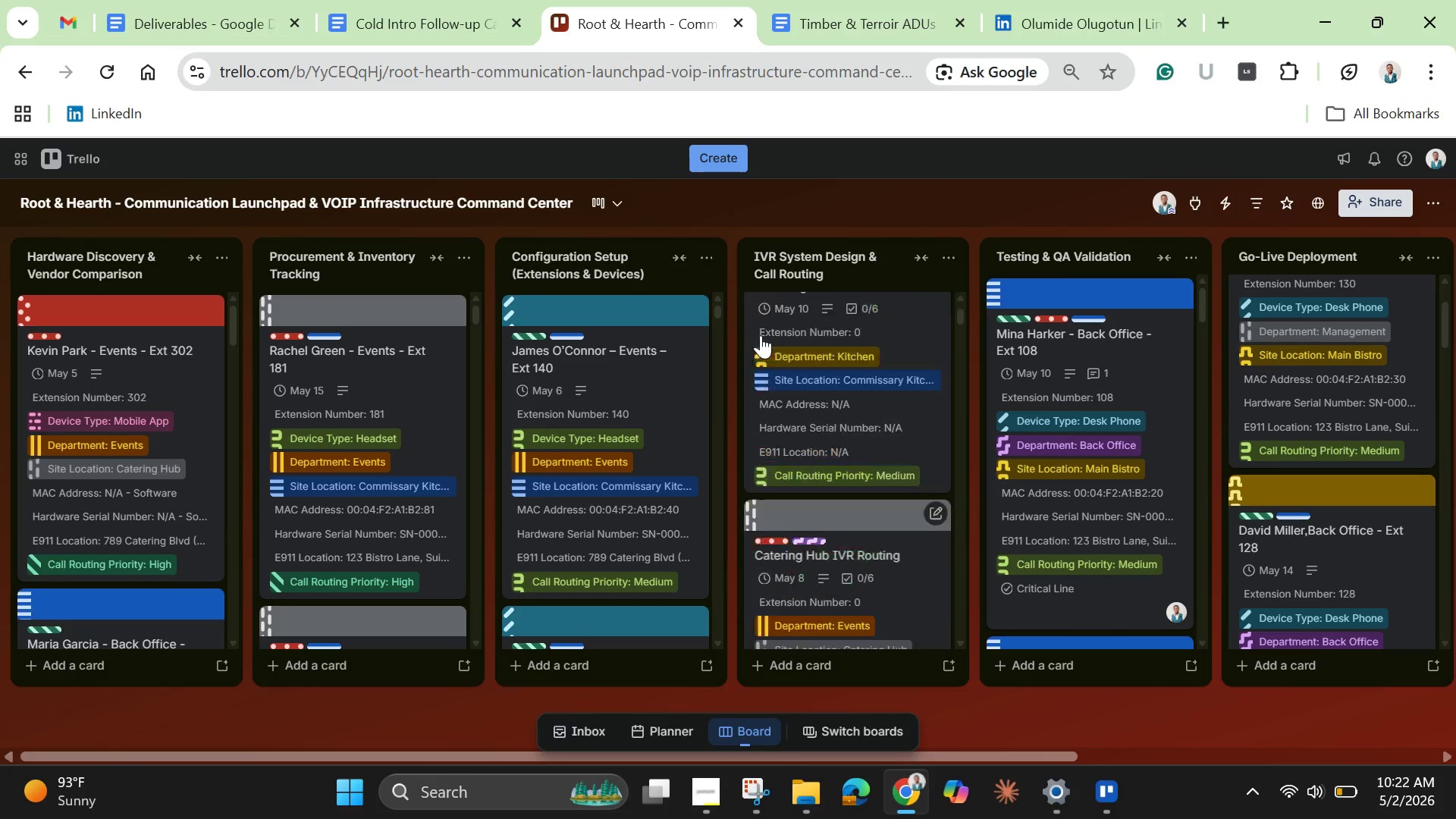 